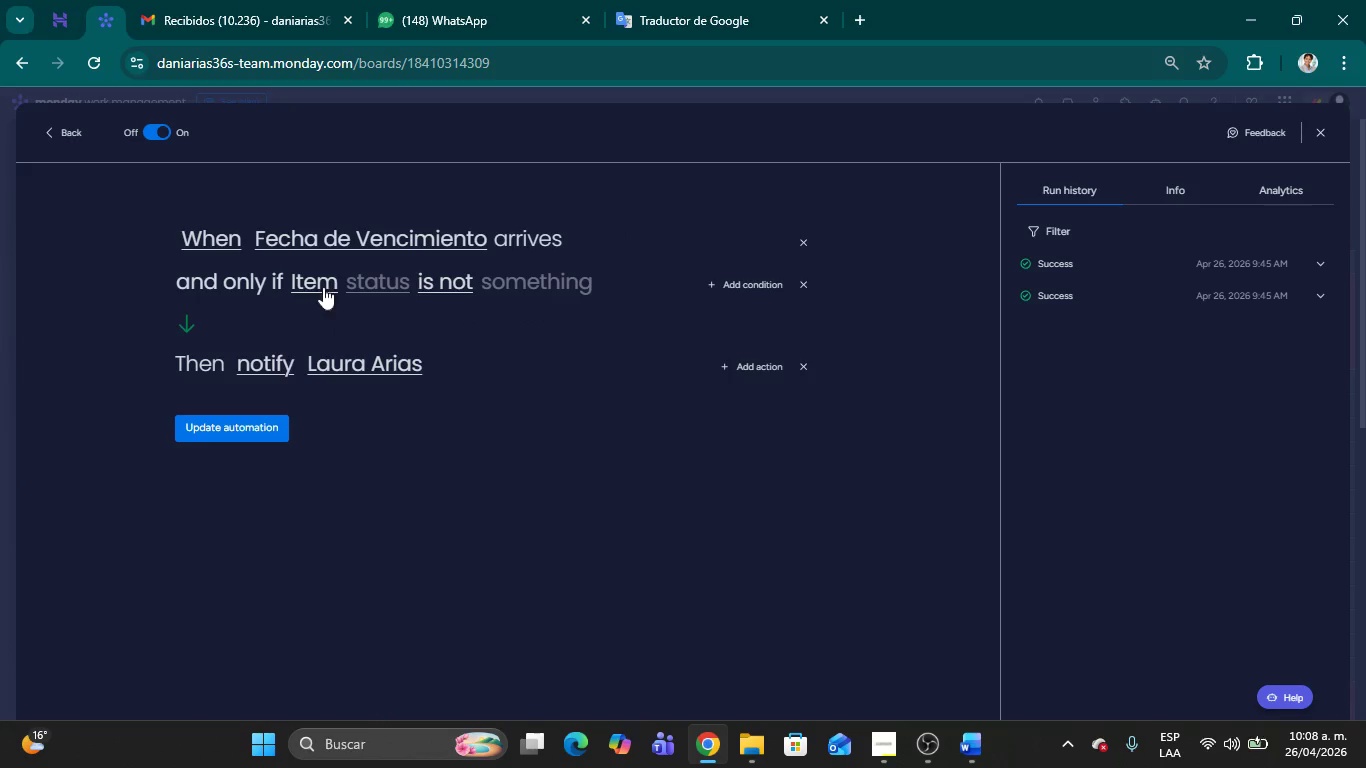 
left_click([324, 285])
 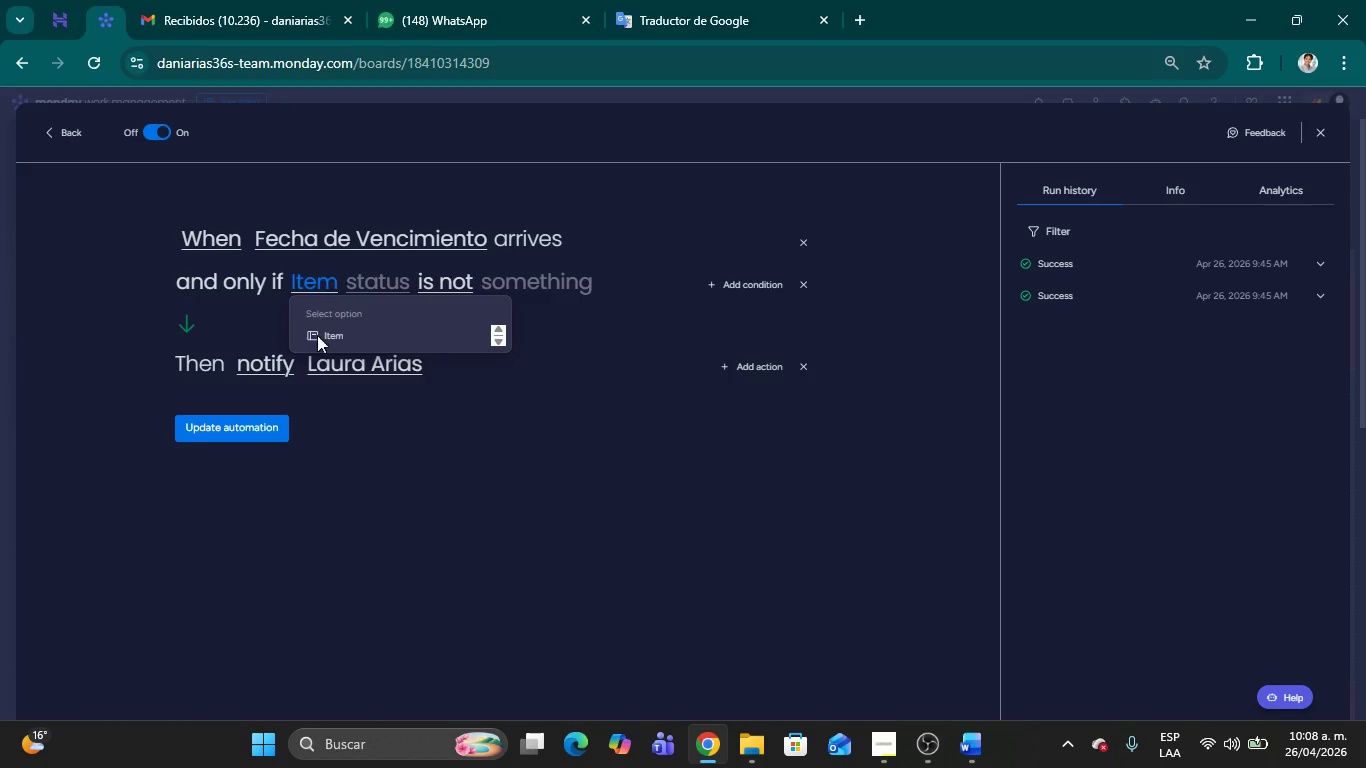 
left_click([317, 335])
 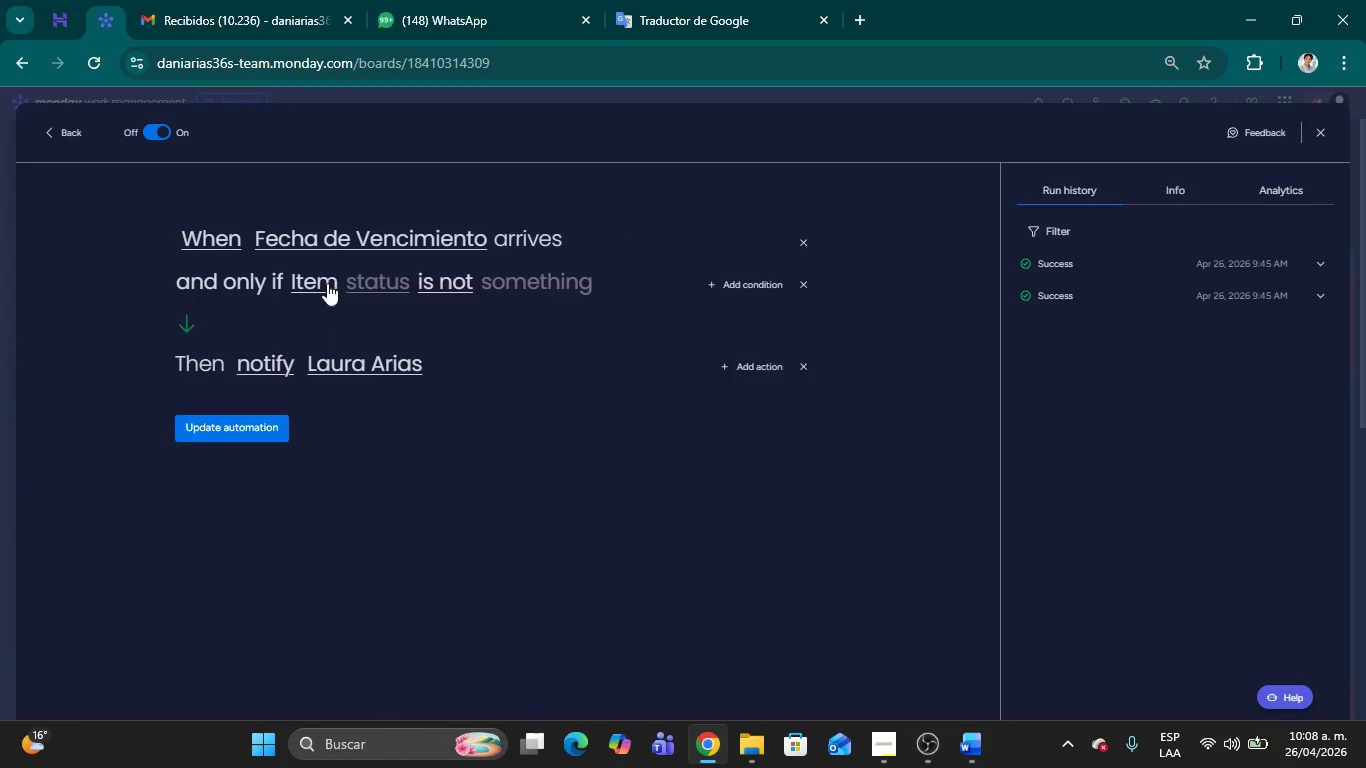 
left_click([327, 283])
 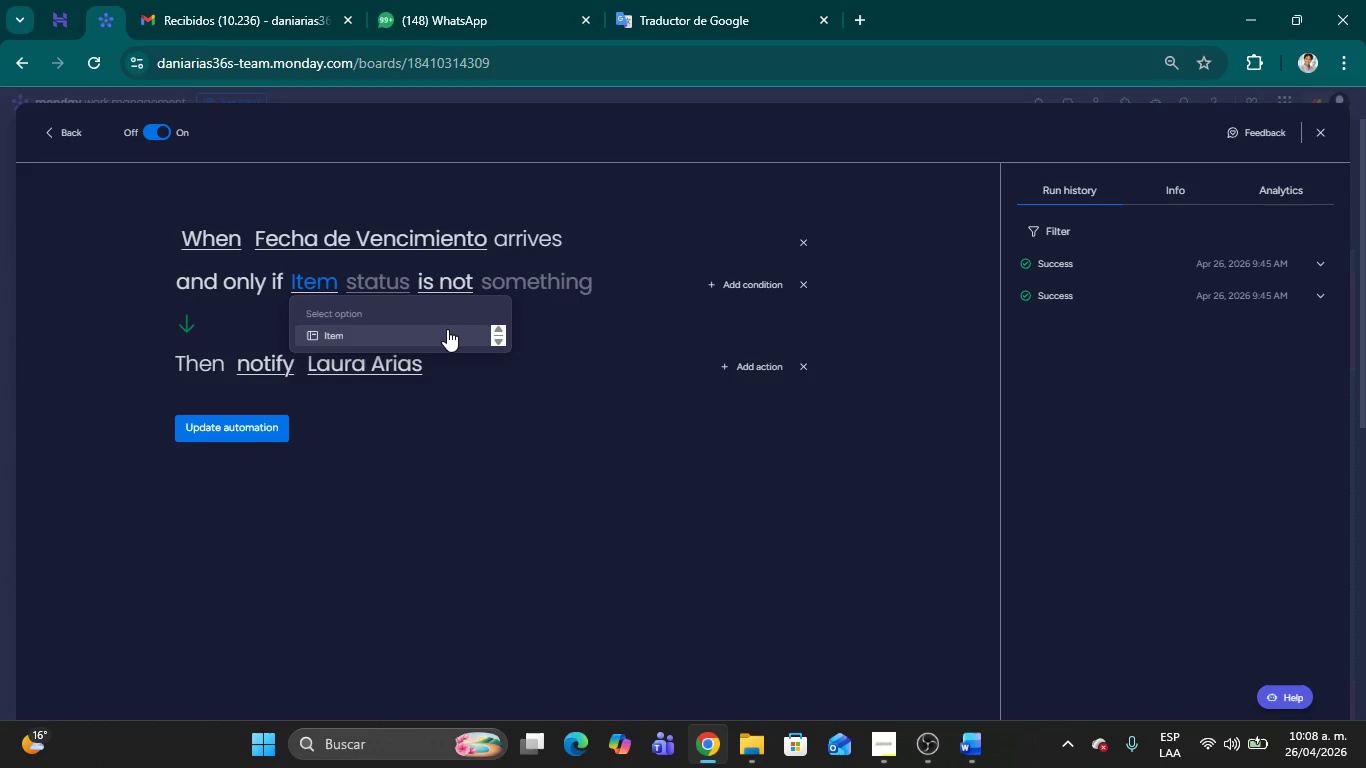 
scroll: coordinate [430, 318], scroll_direction: none, amount: 0.0
 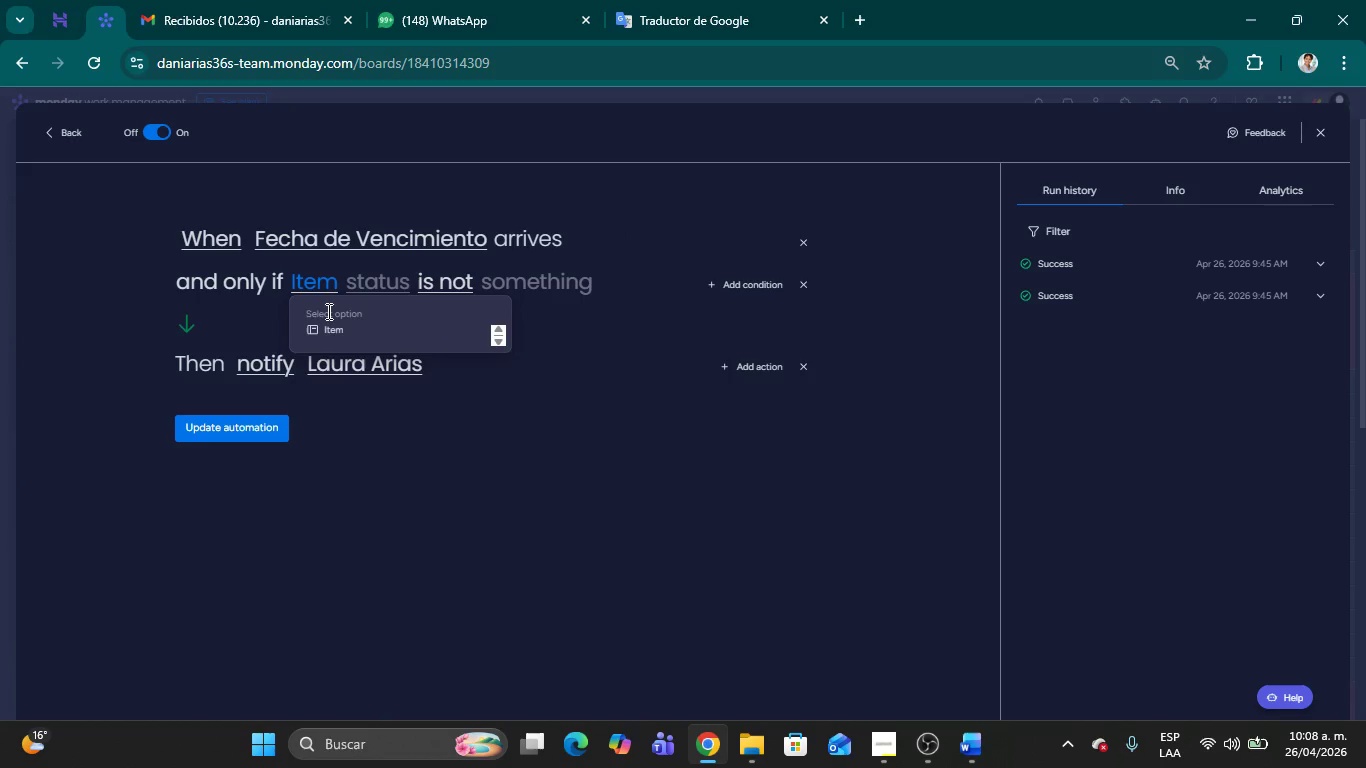 
left_click([327, 311])
 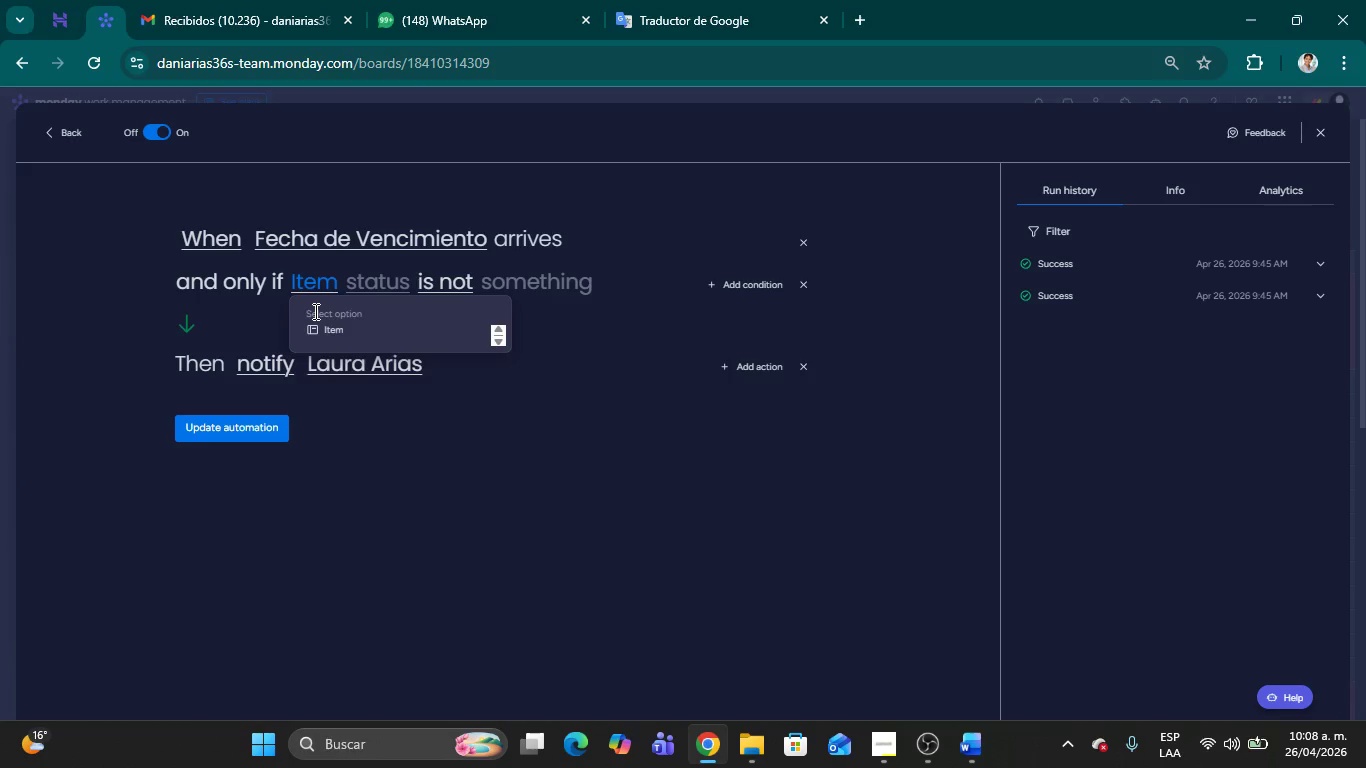 
wait(13.41)
 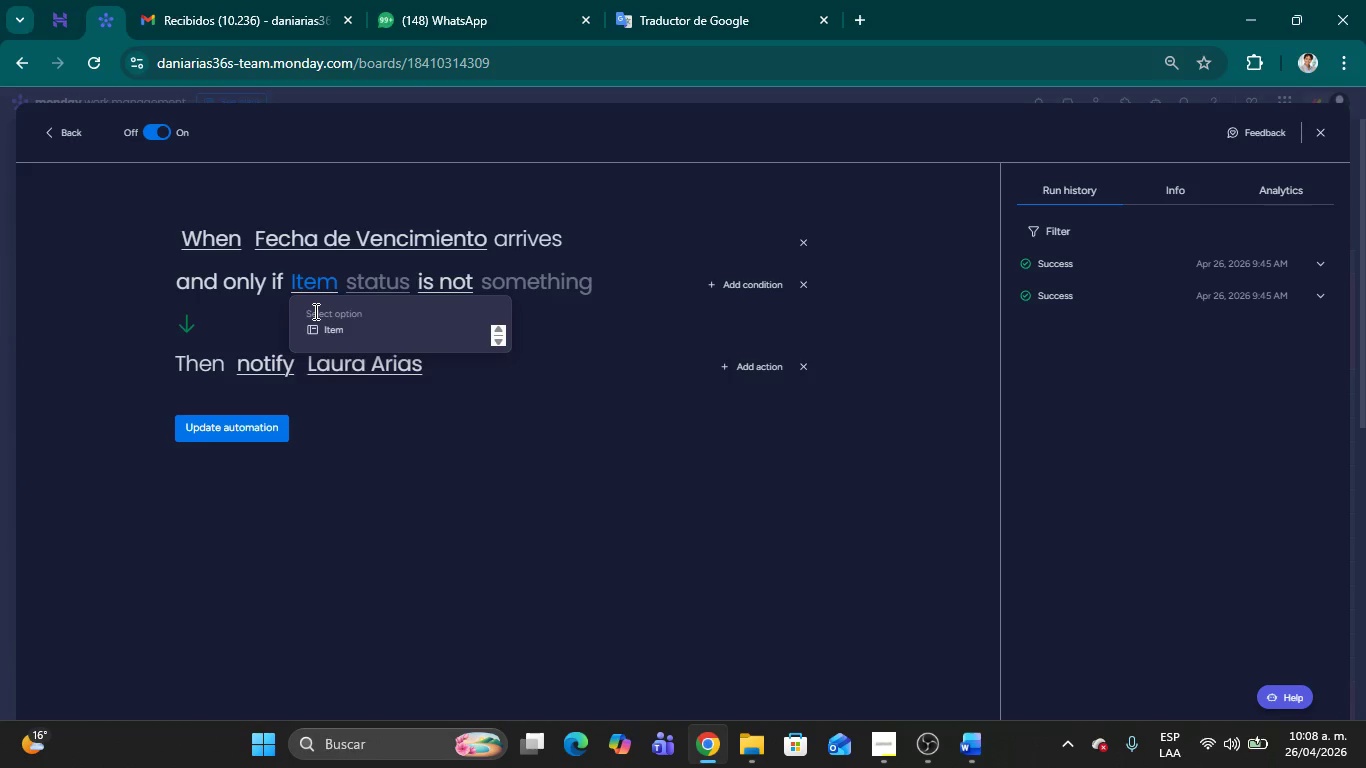 
left_click([227, 243])
 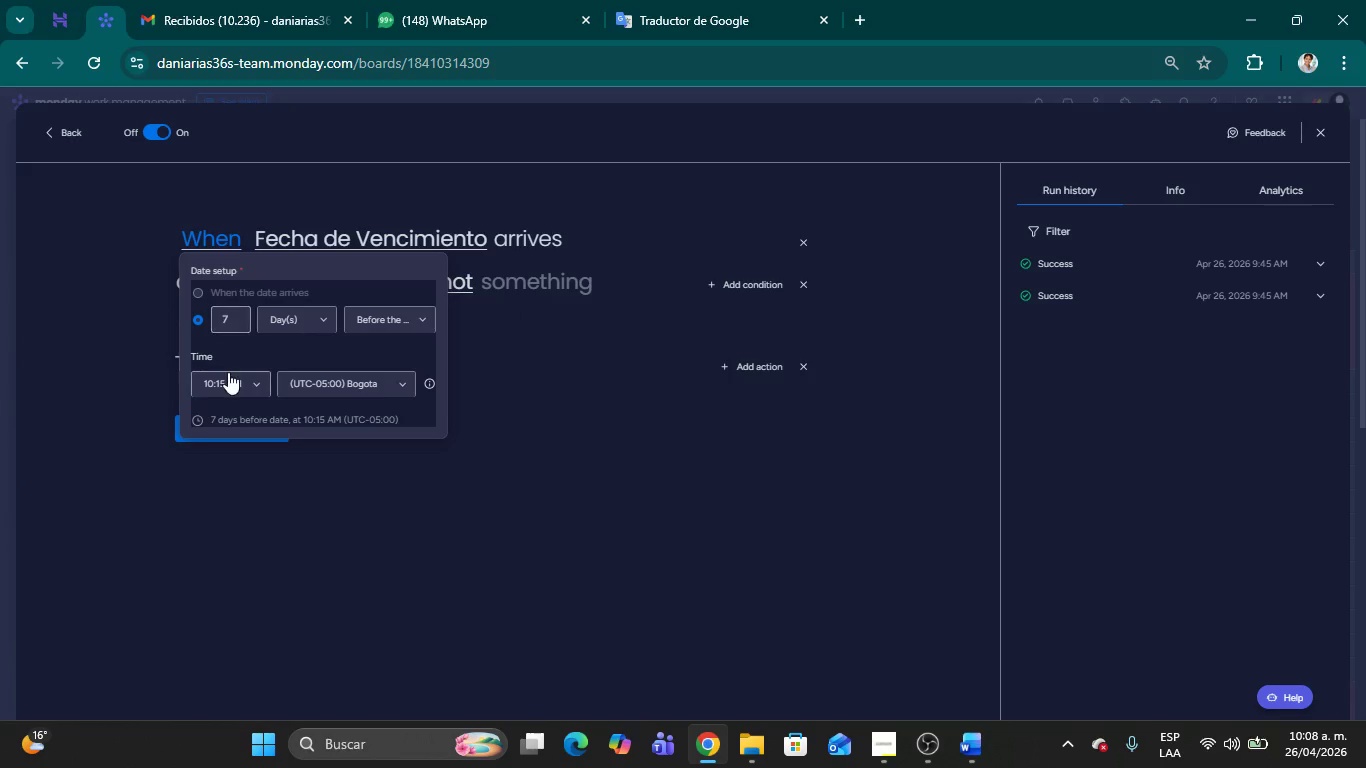 
left_click([230, 374])
 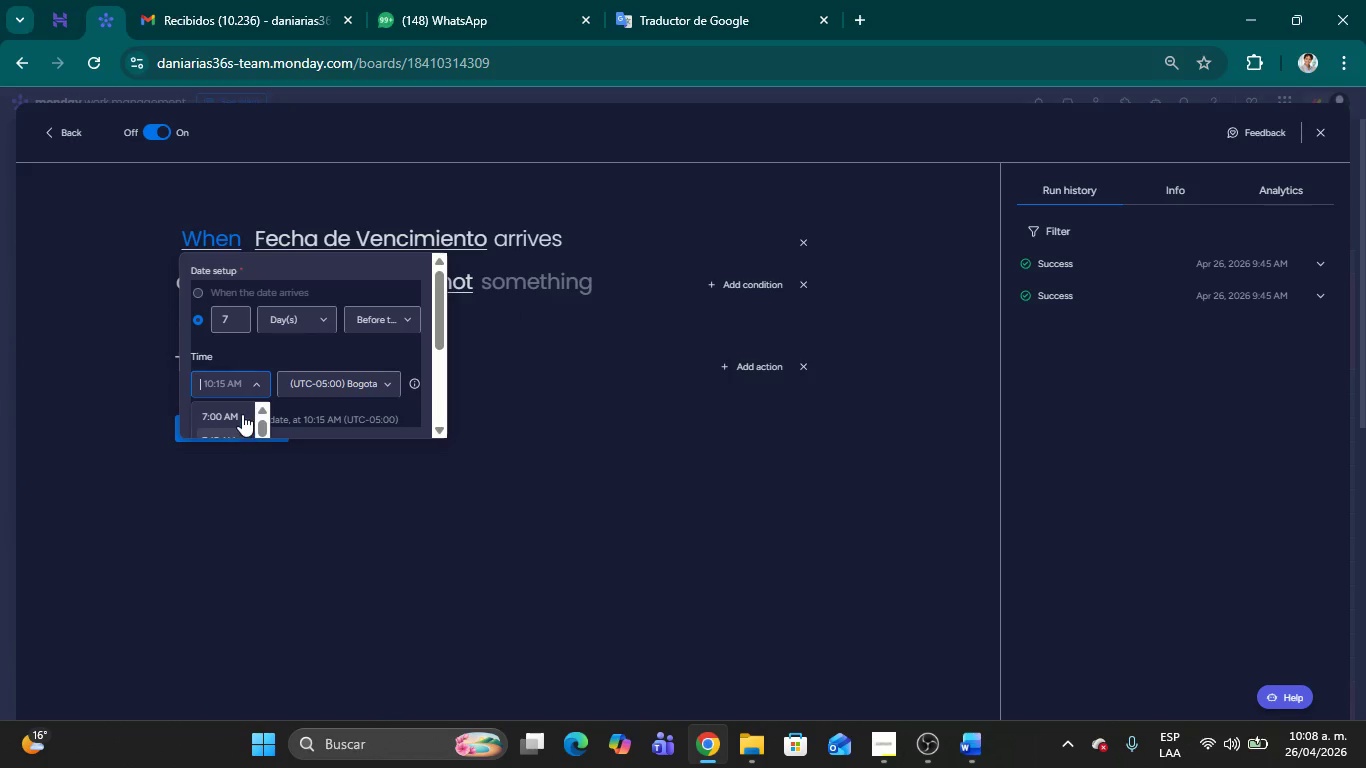 
scroll: coordinate [227, 420], scroll_direction: down, amount: 2.0
 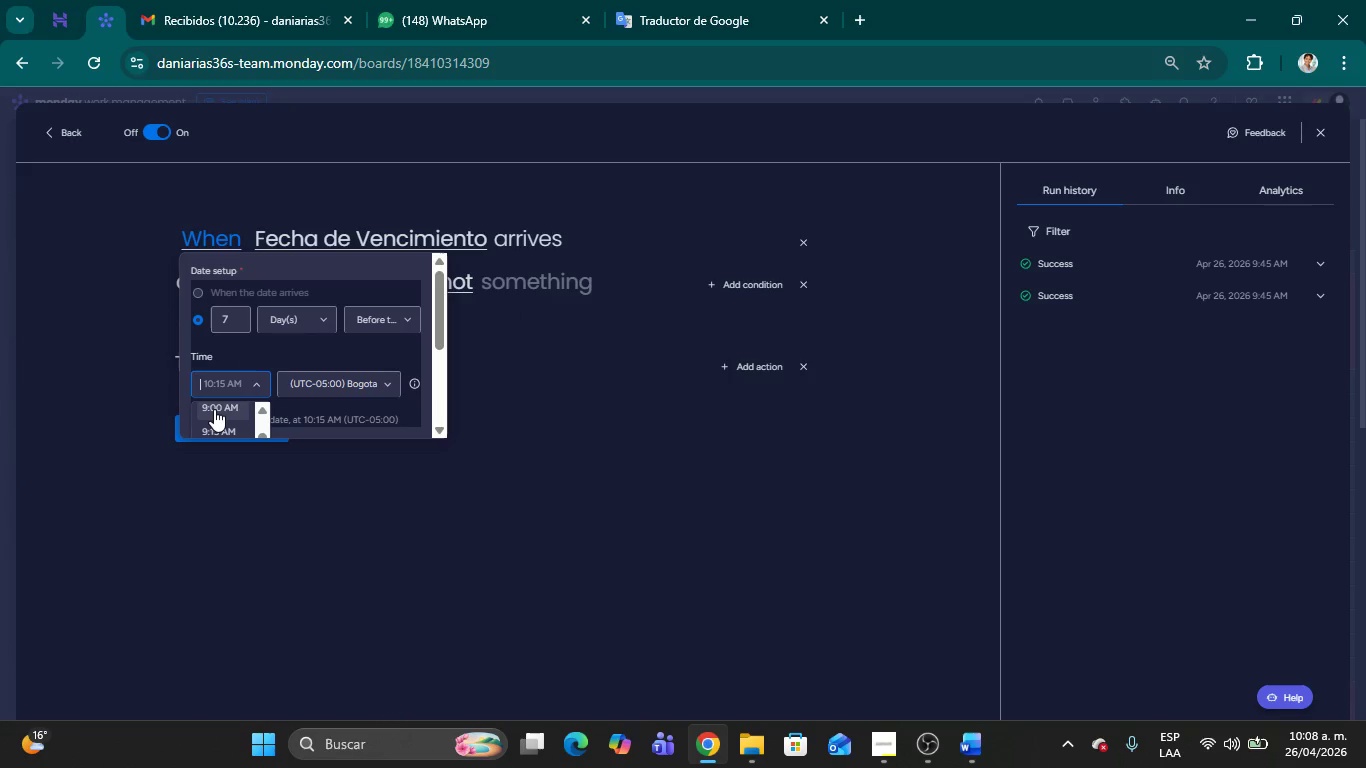 
left_click([214, 409])
 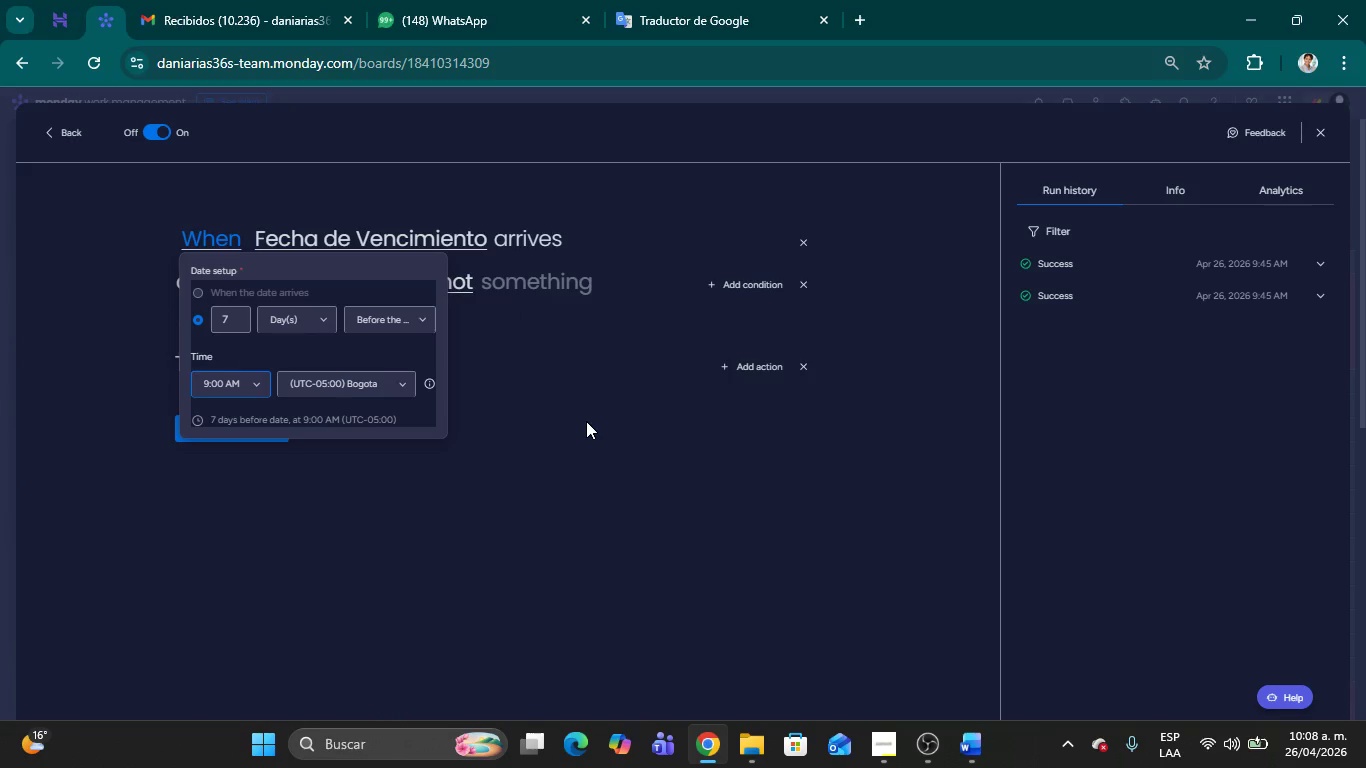 
left_click([586, 421])
 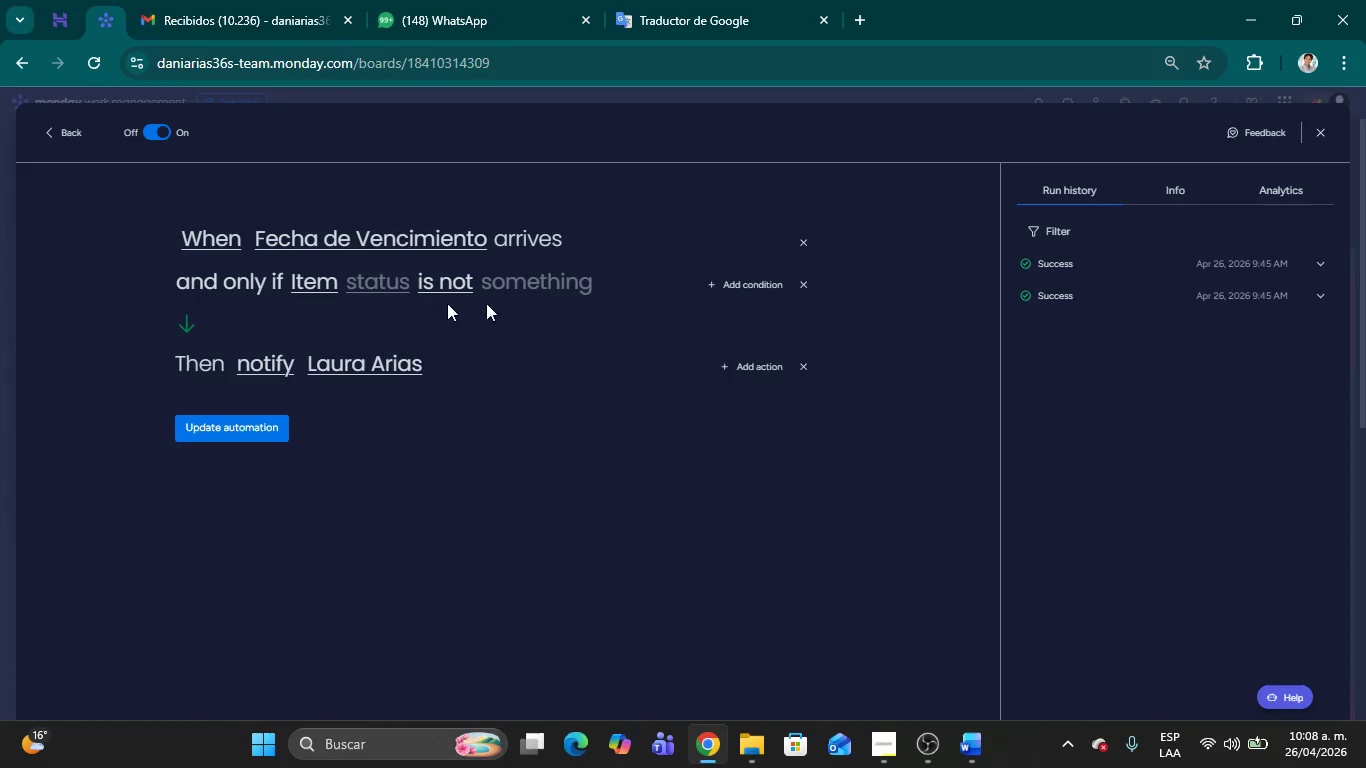 
left_click([364, 288])
 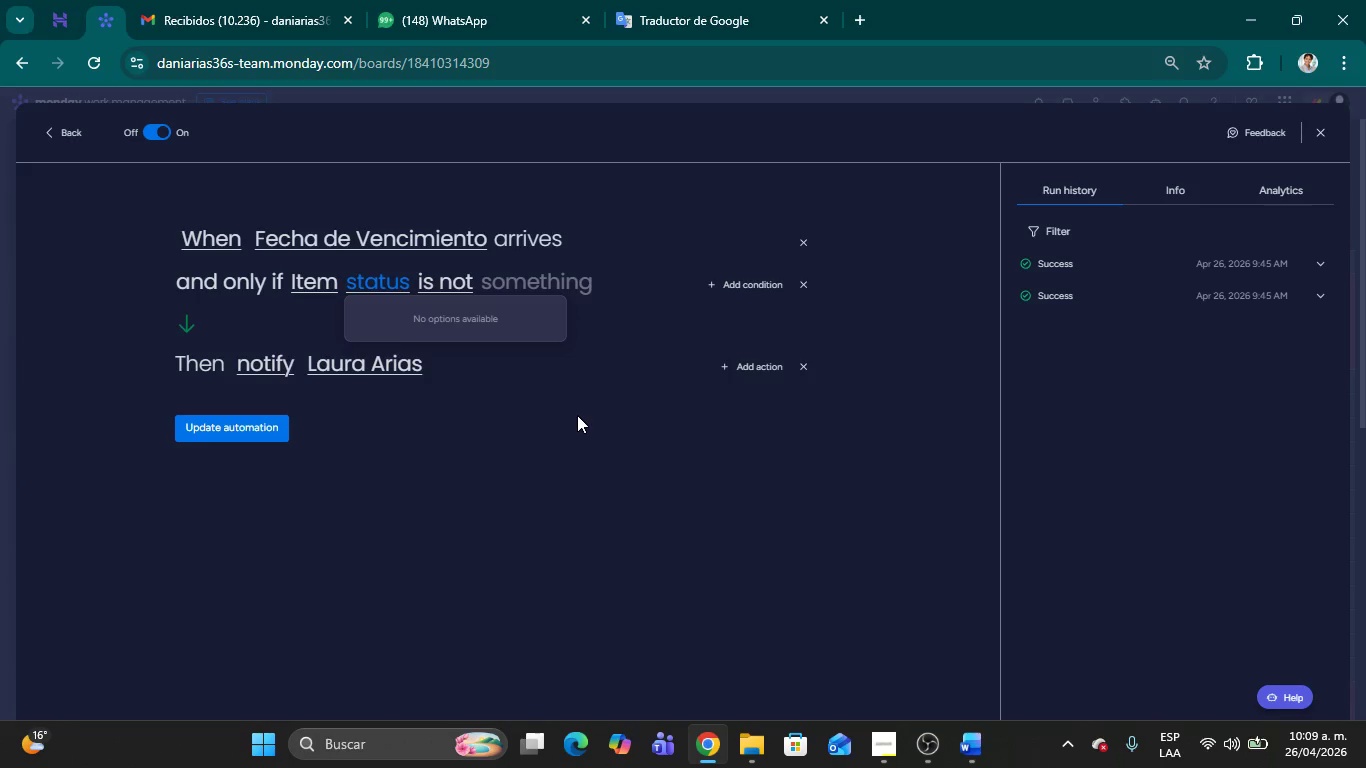 
wait(52.48)
 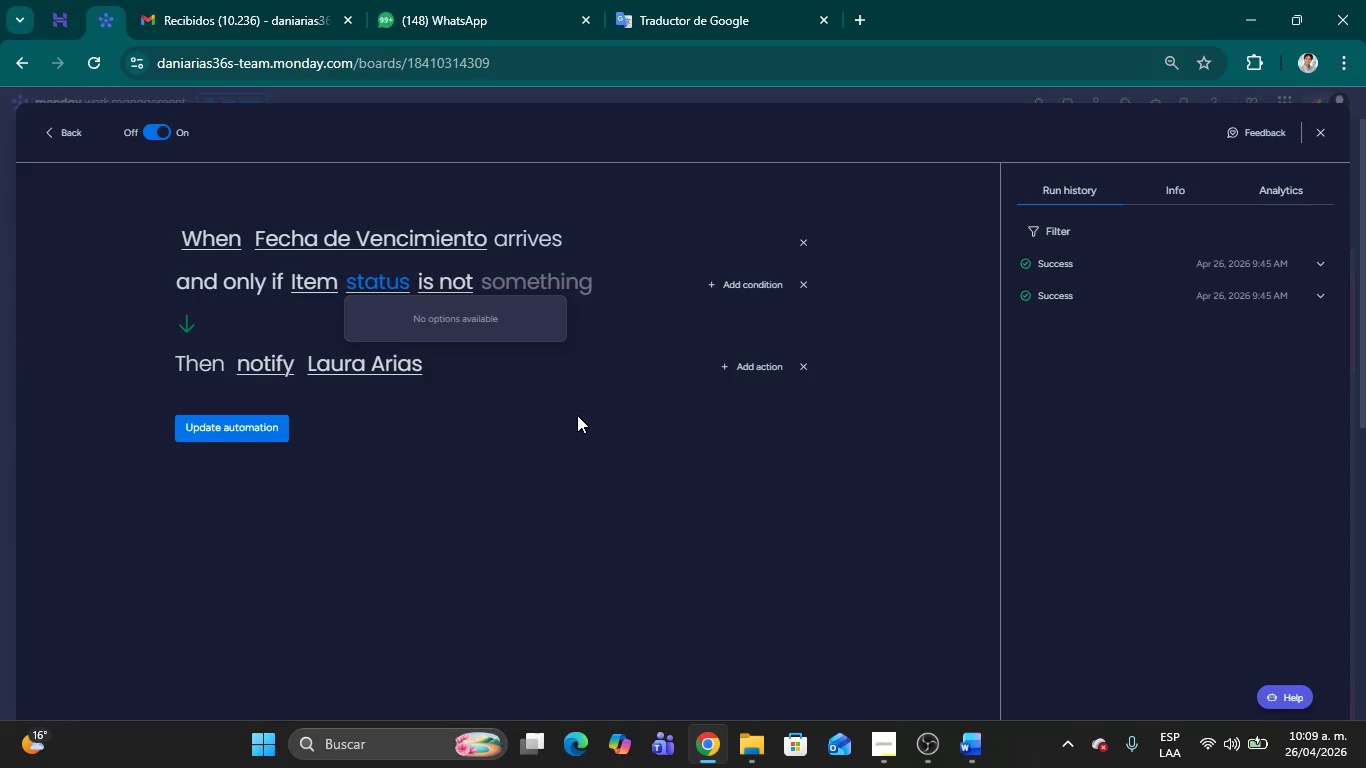 
left_click([367, 286])
 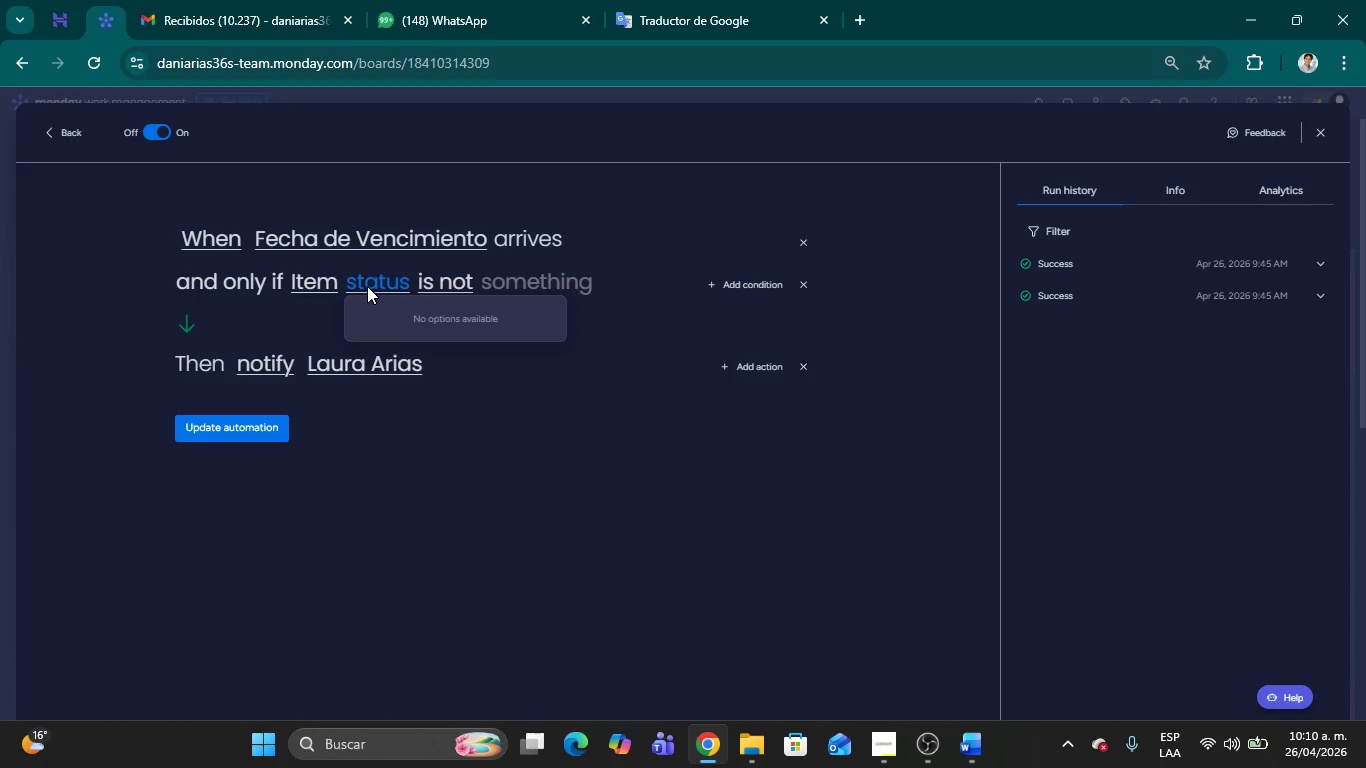 
wait(34.0)
 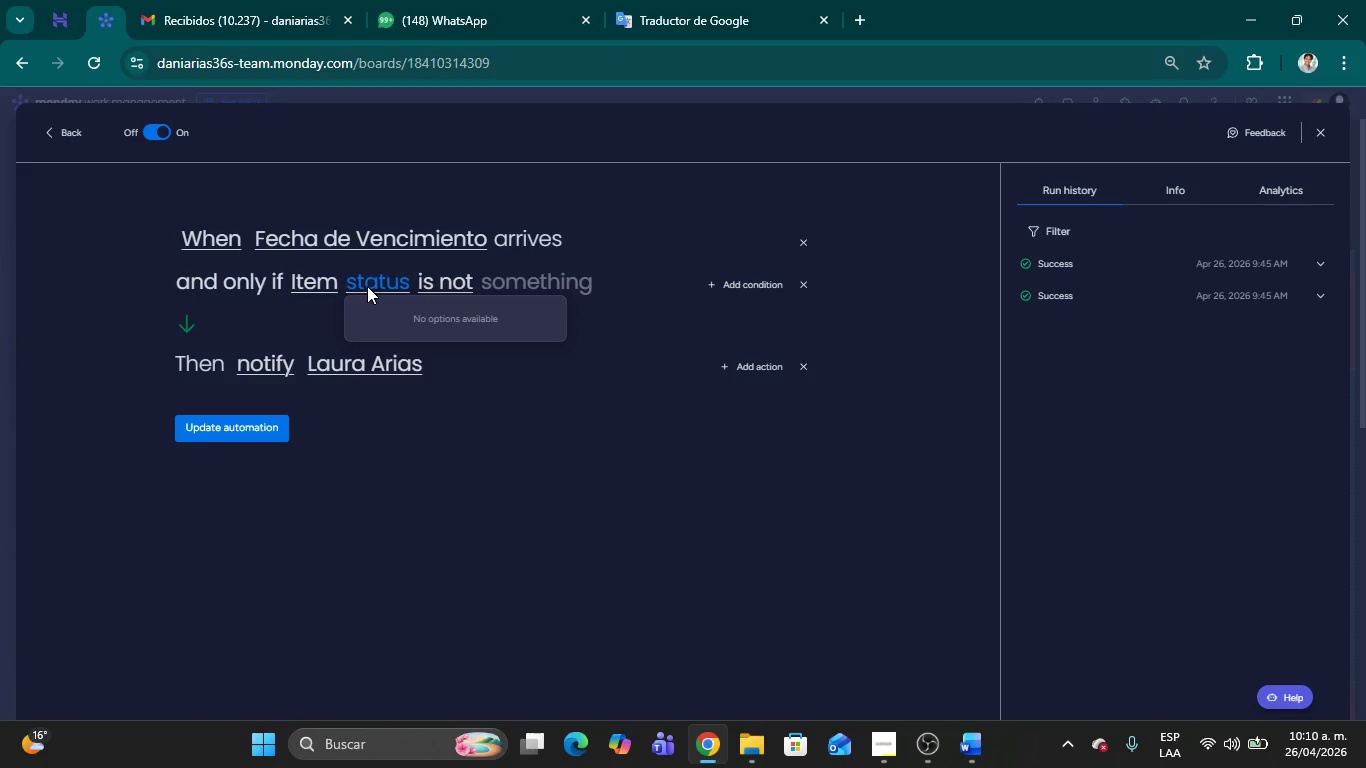 
left_click([883, 748])